 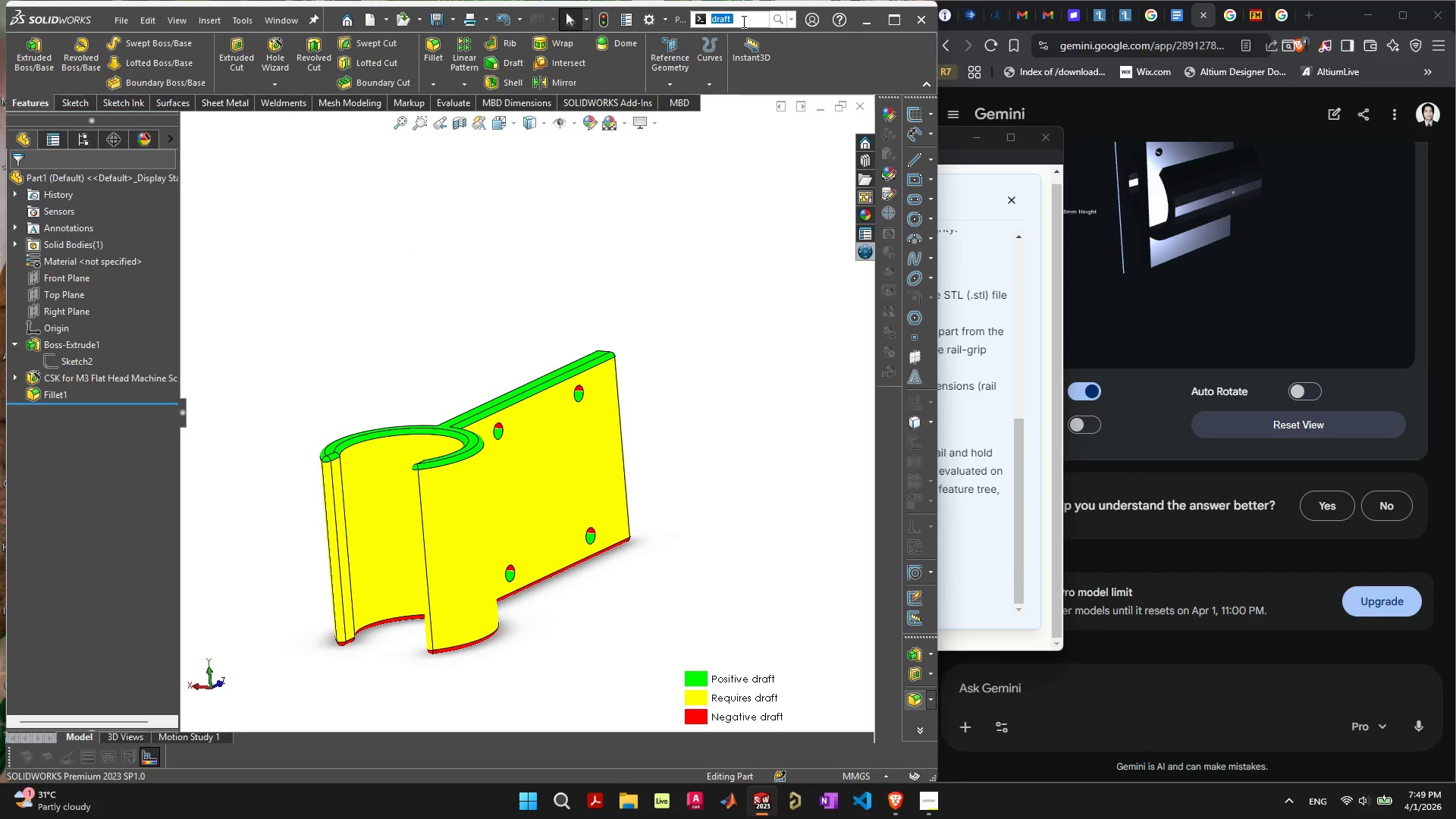 
key(ArrowRight)
 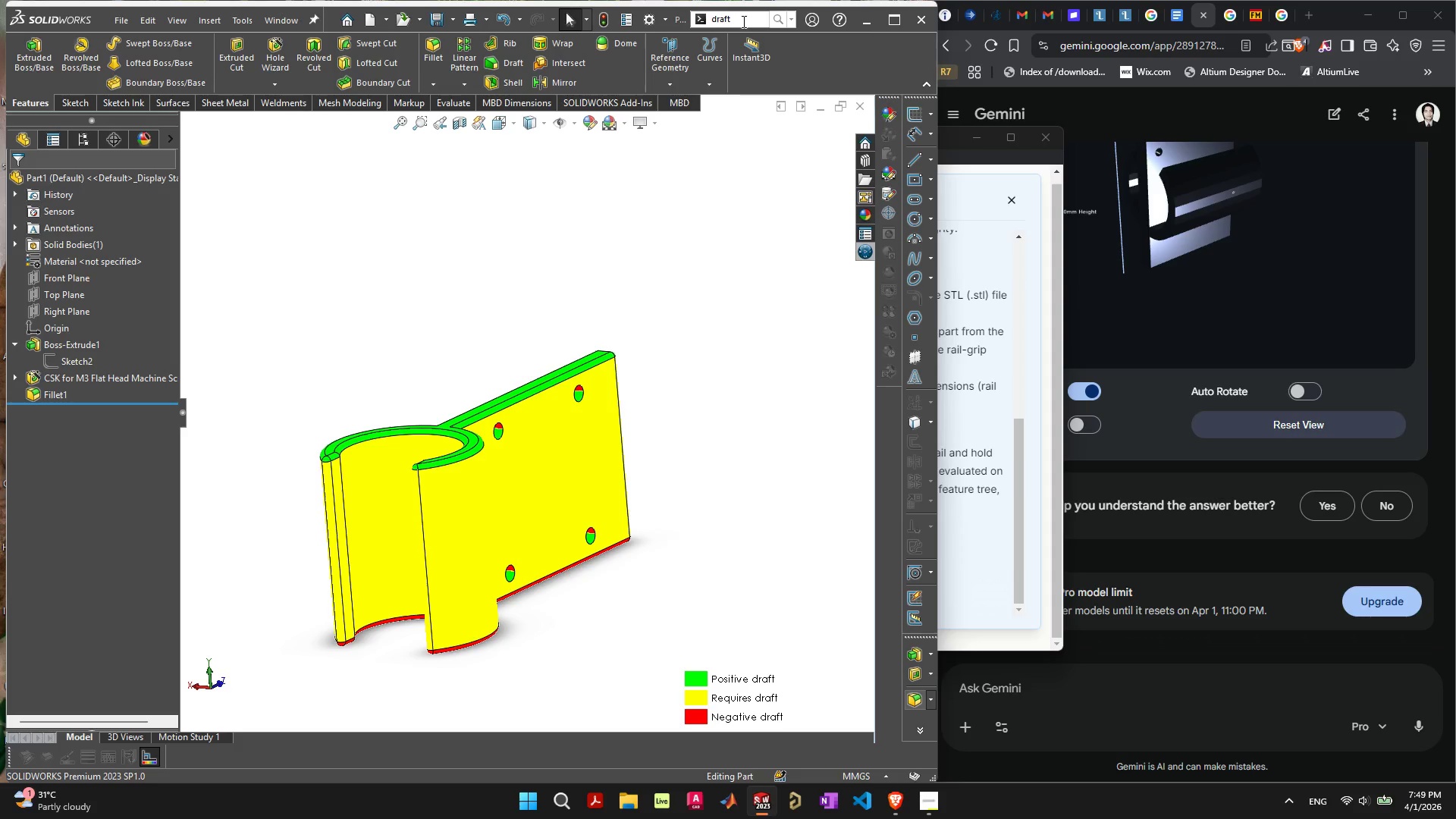 
key(Backspace)
 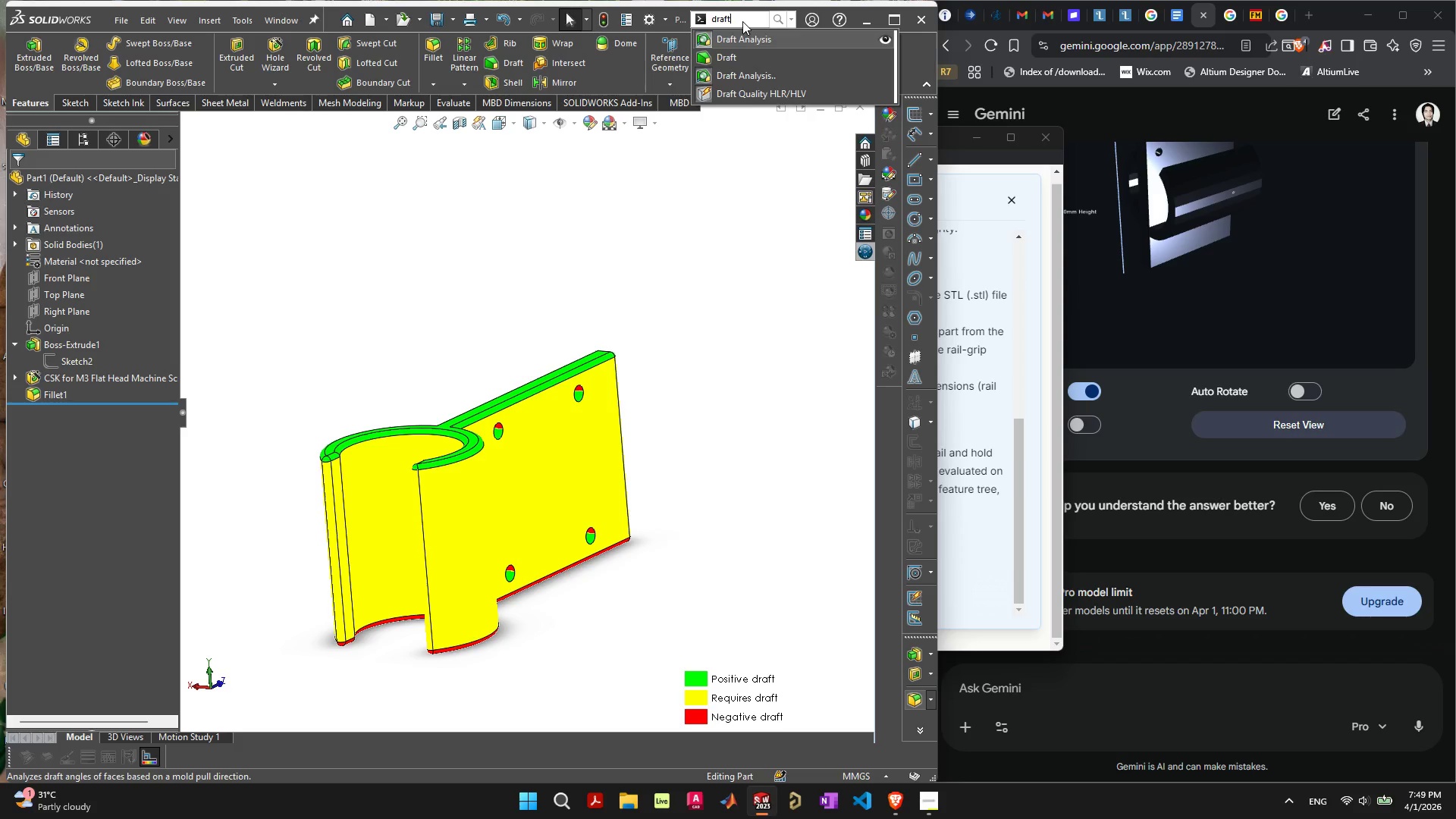 
left_click([775, 38])
 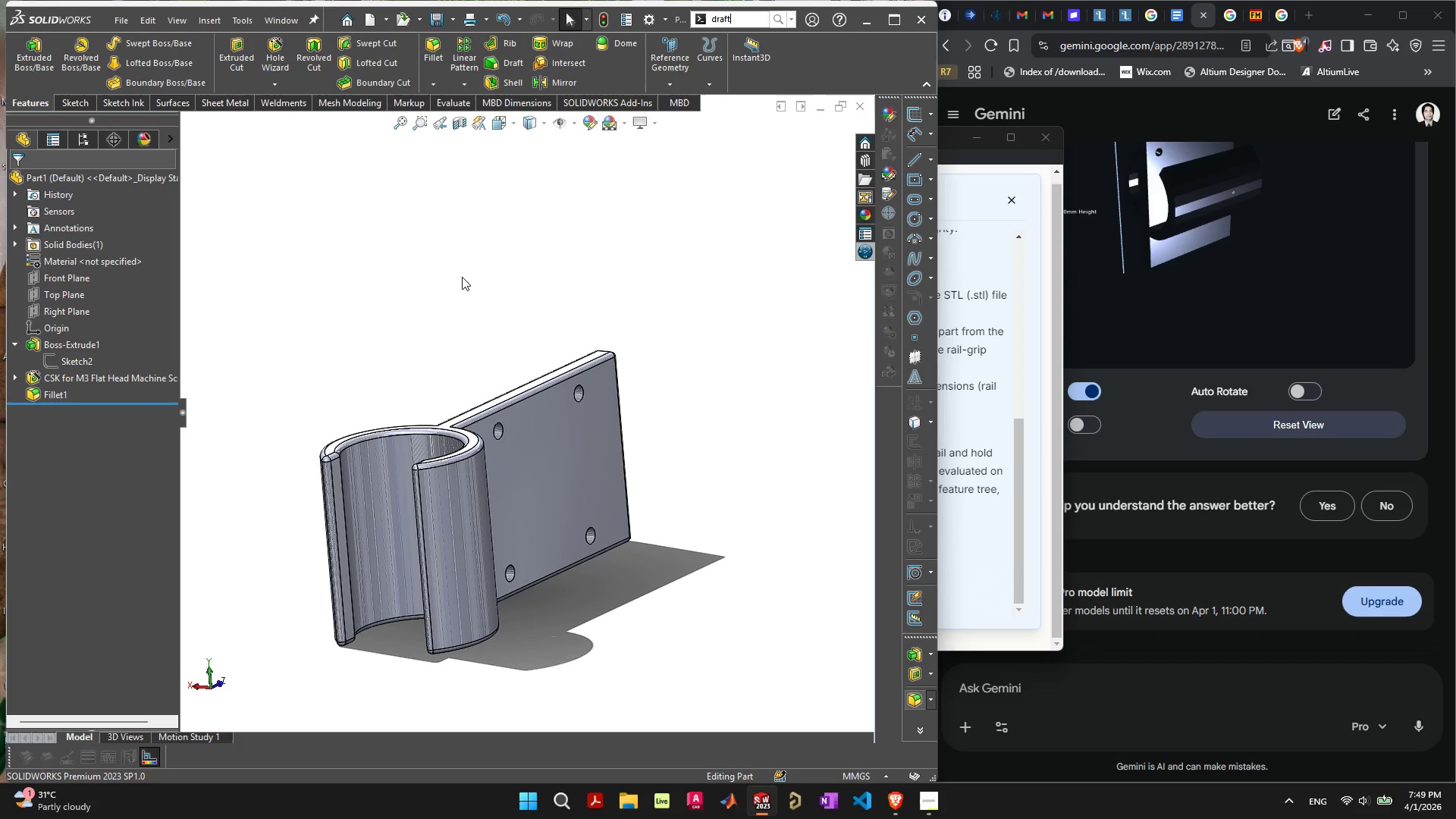 
left_click([462, 271])
 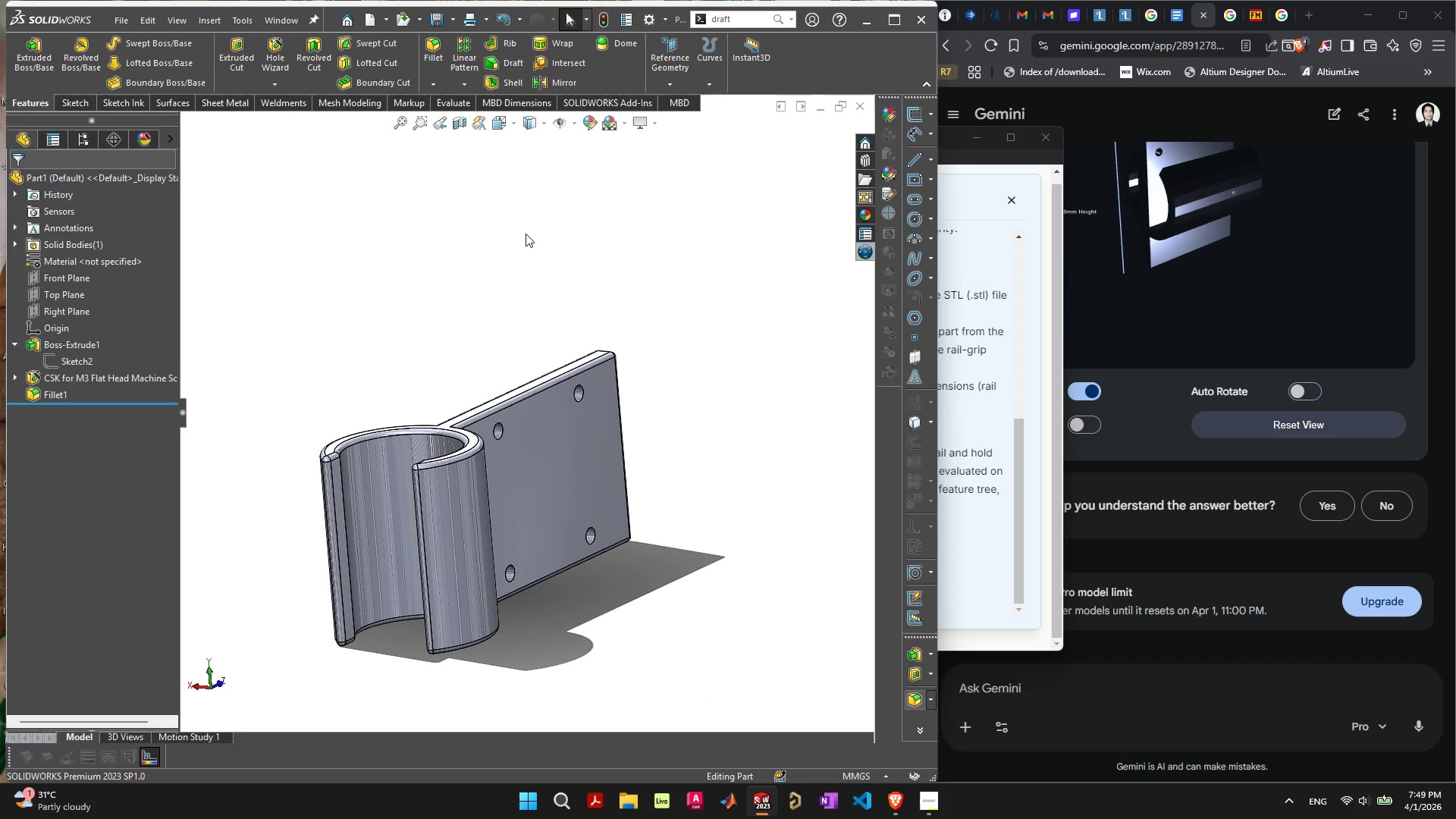 
wait(5.14)
 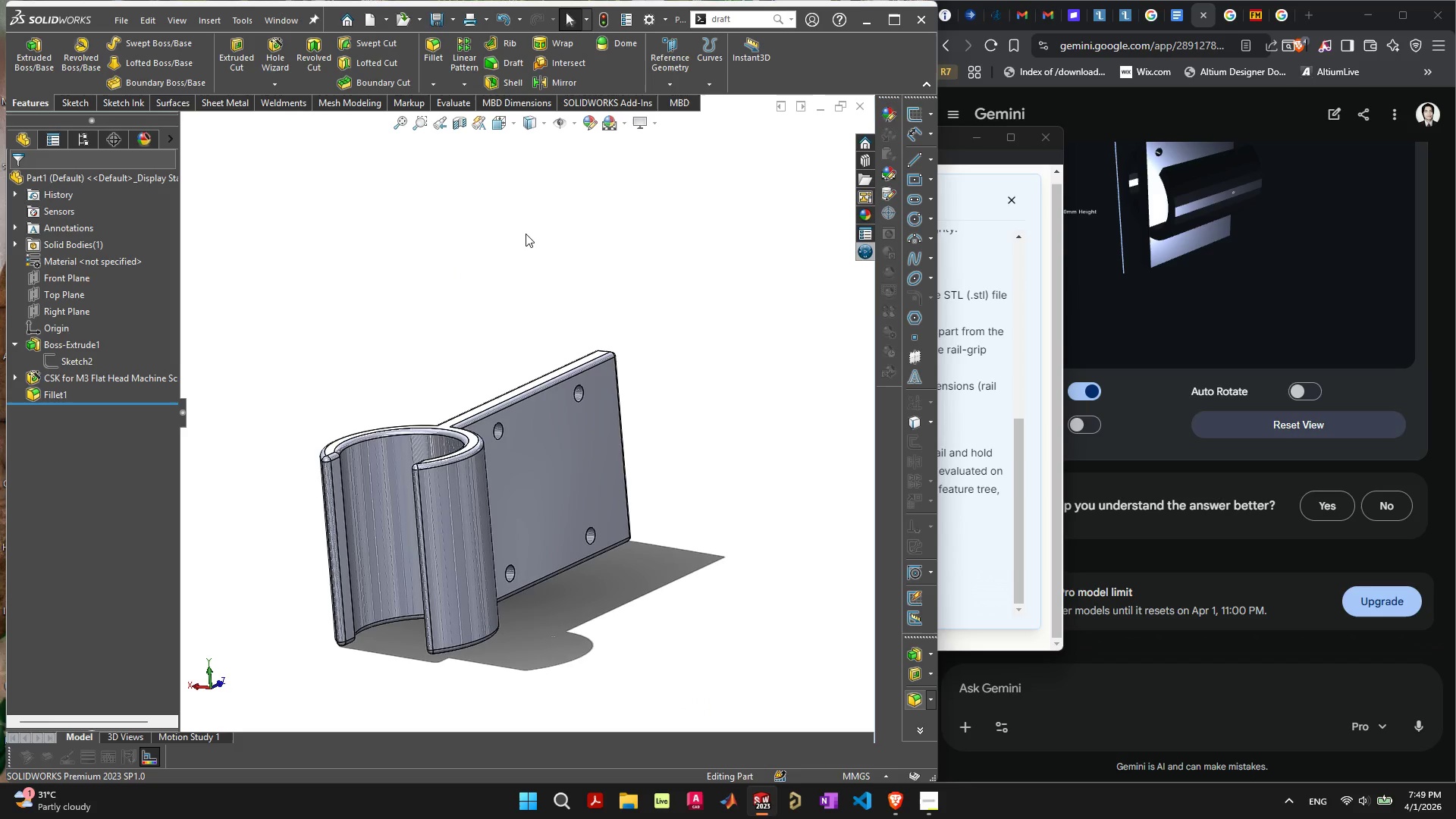 
left_click([456, 105])
 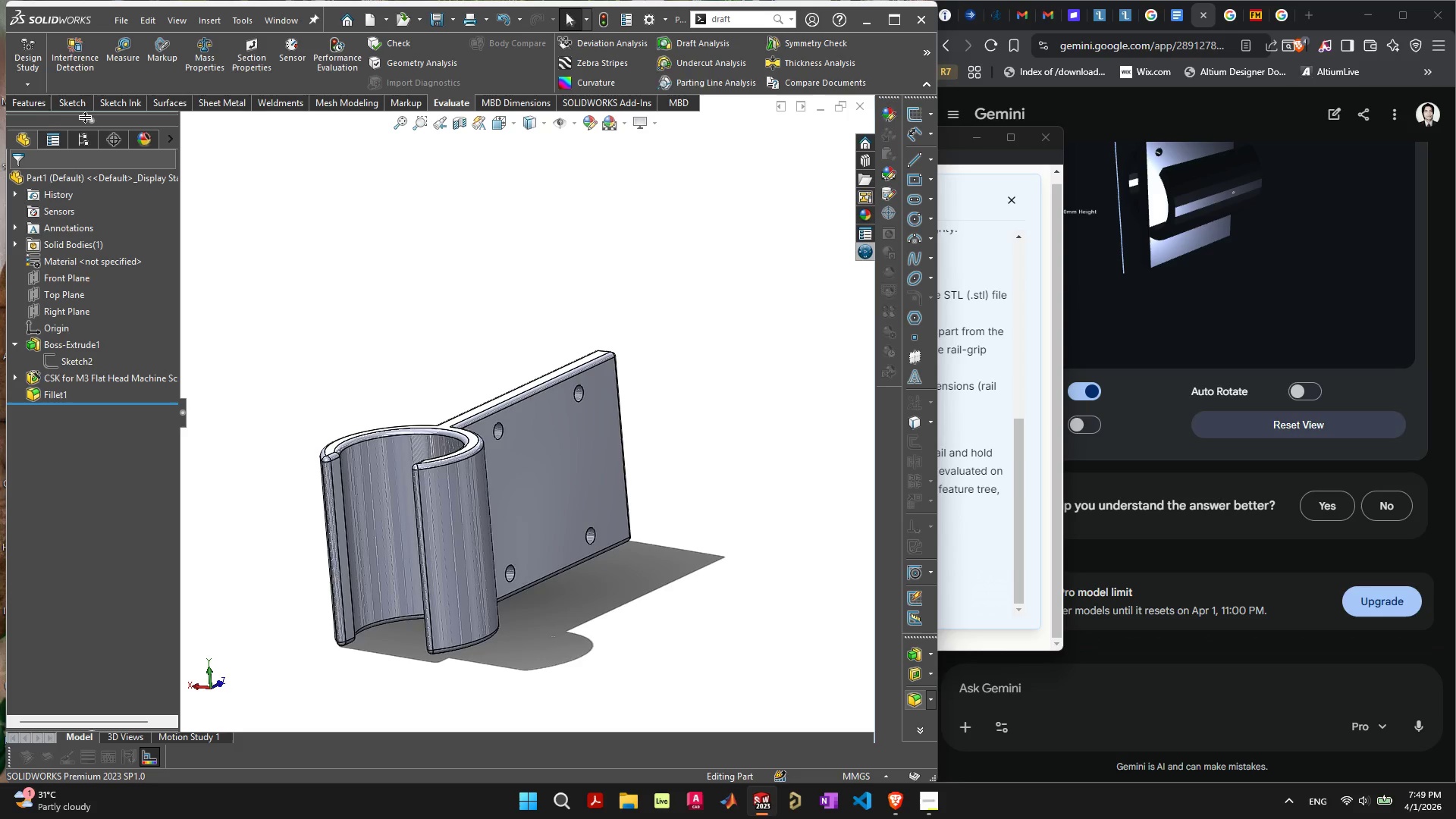 
left_click([30, 105])
 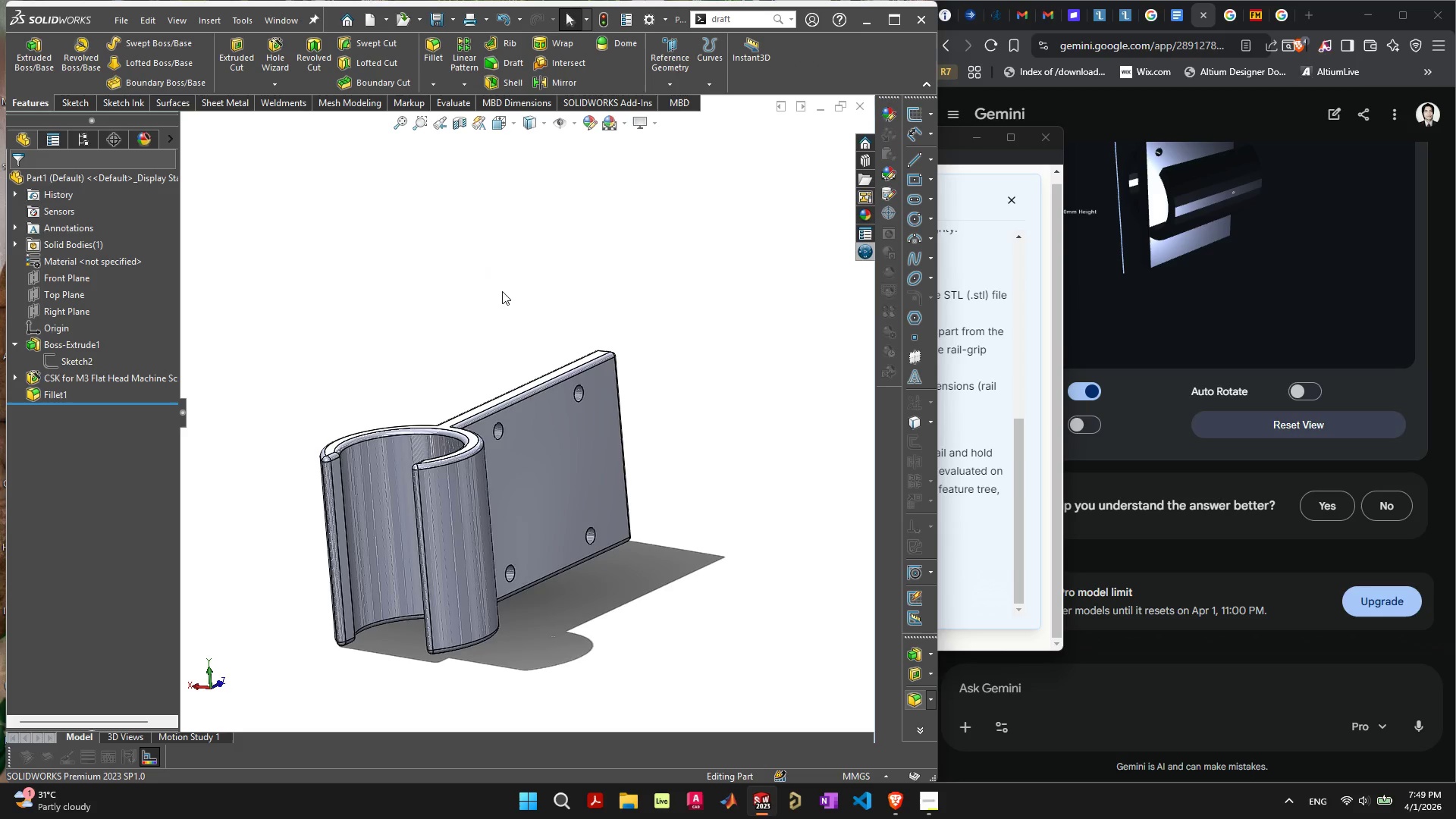 
scroll: coordinate [526, 364], scroll_direction: down, amount: 2.0
 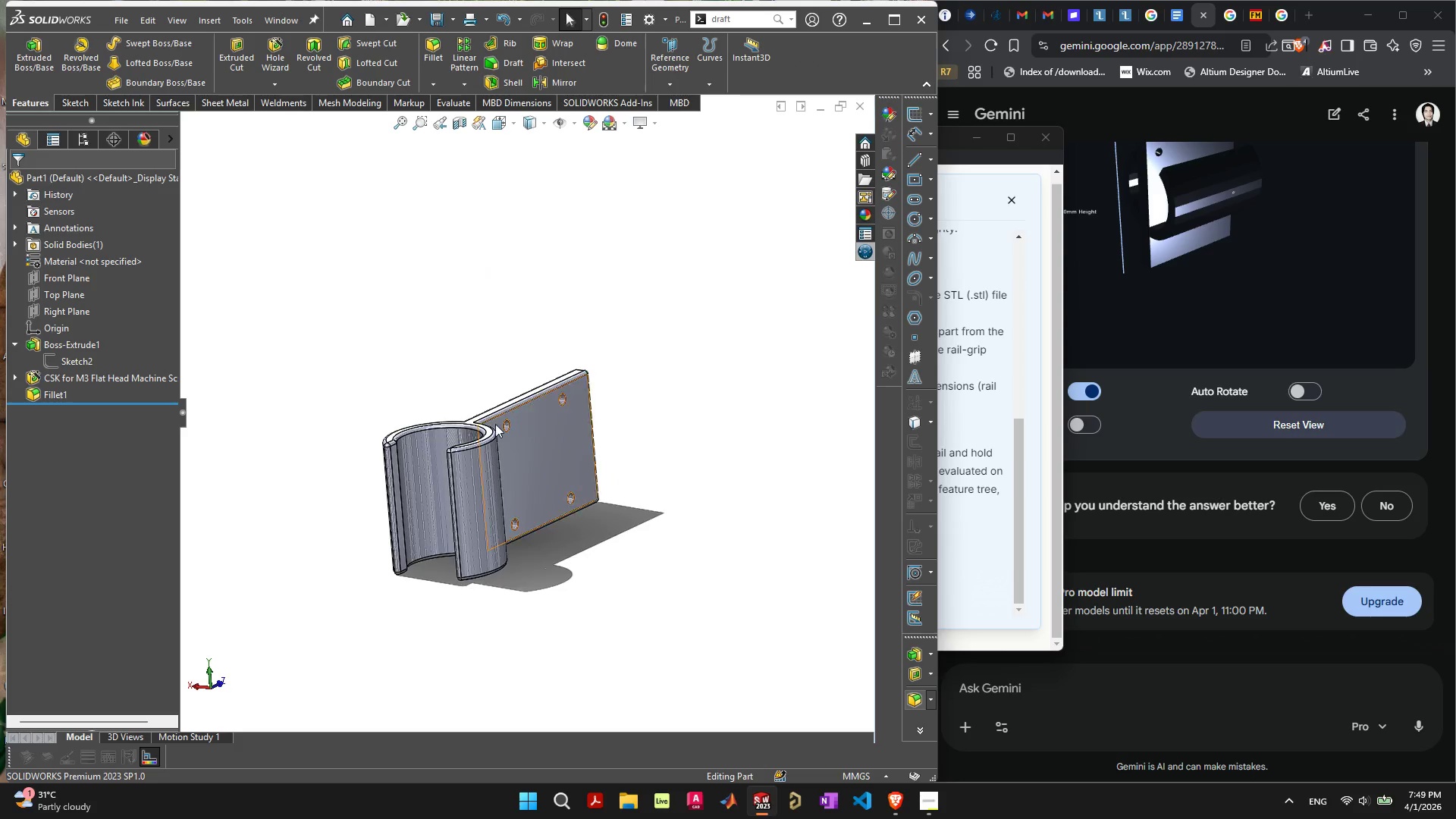 
scroll: coordinate [495, 424], scroll_direction: up, amount: 2.0
 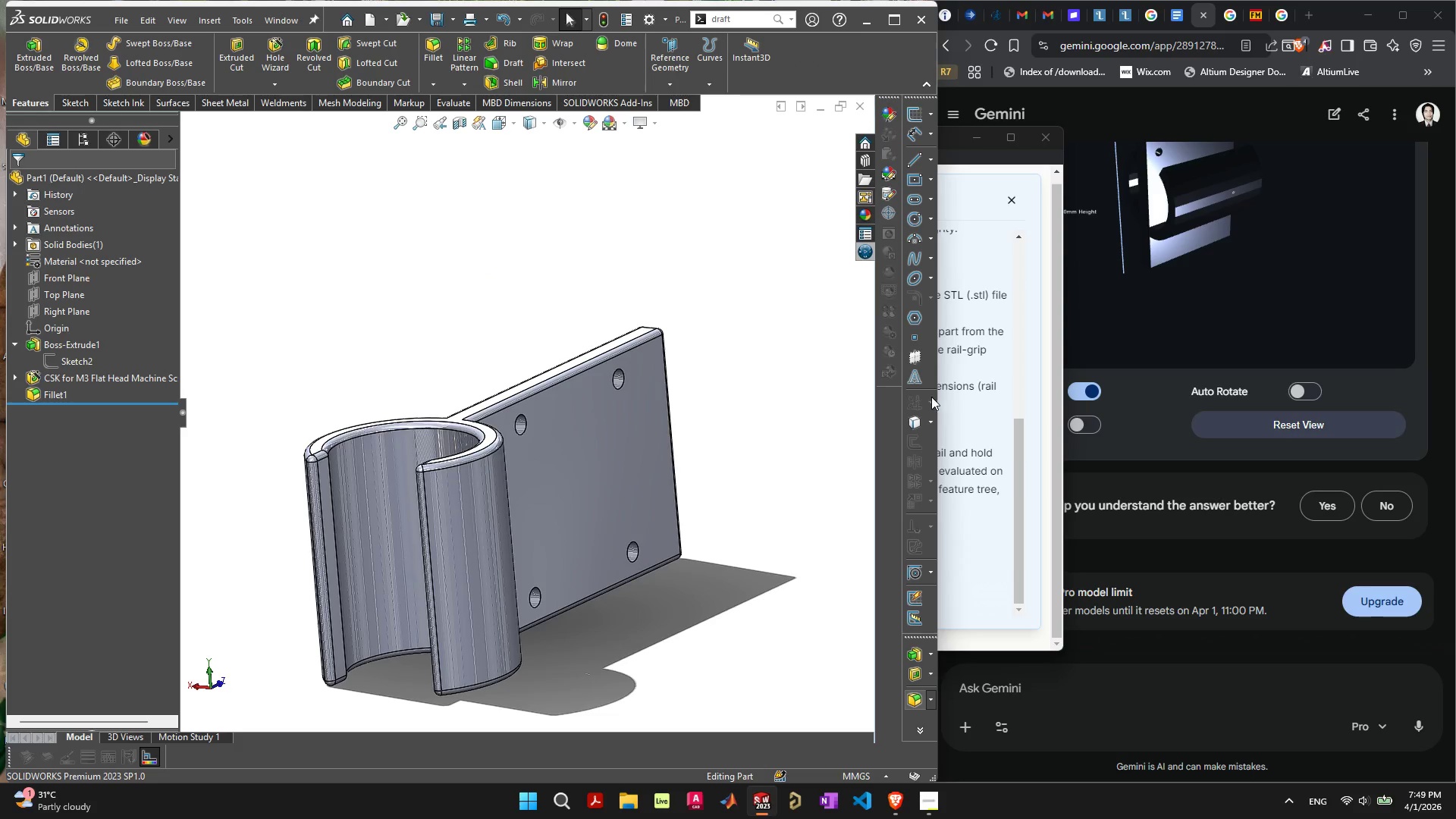 
left_click([990, 536])